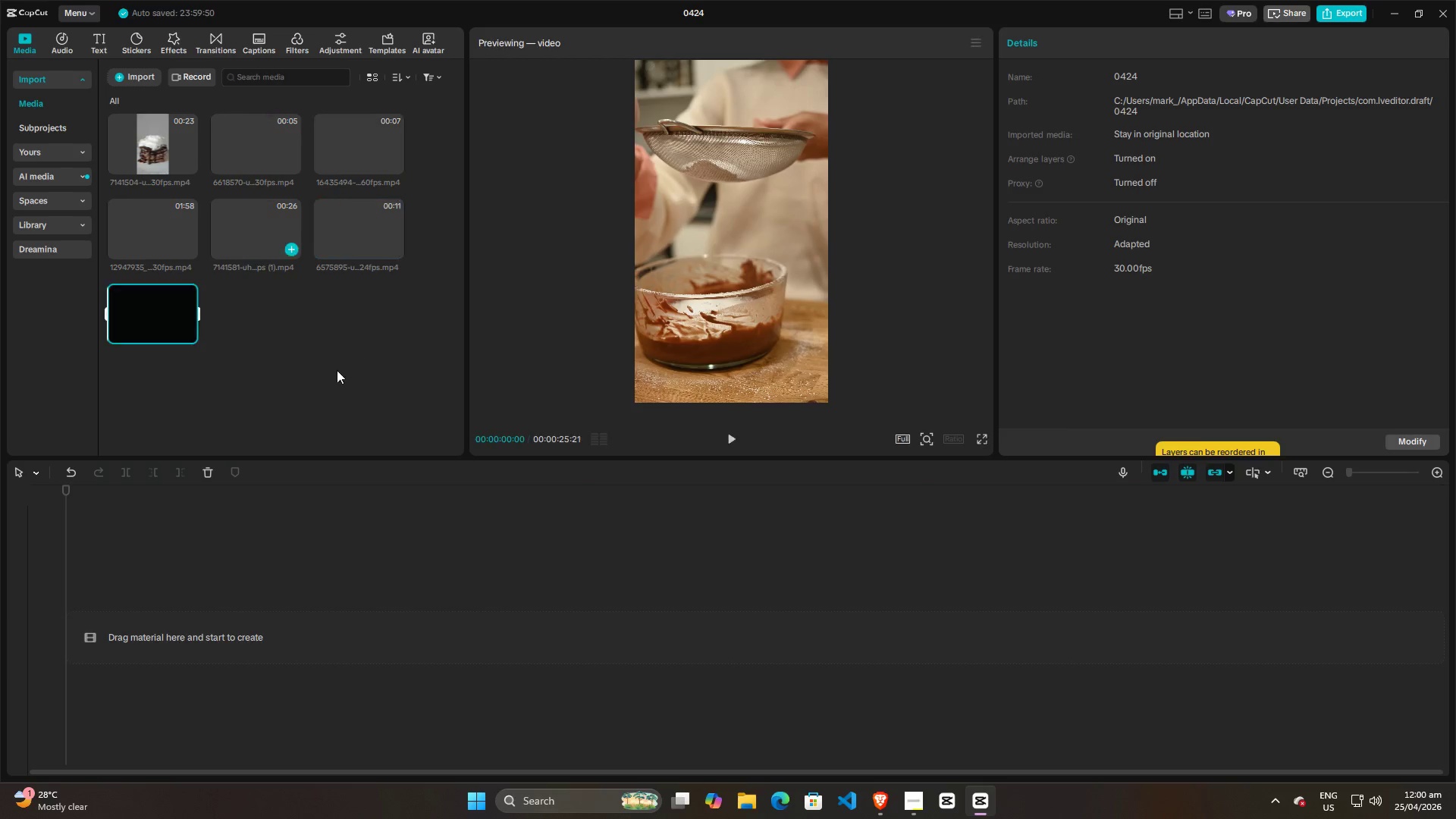 
key(Alt+AltLeft)
 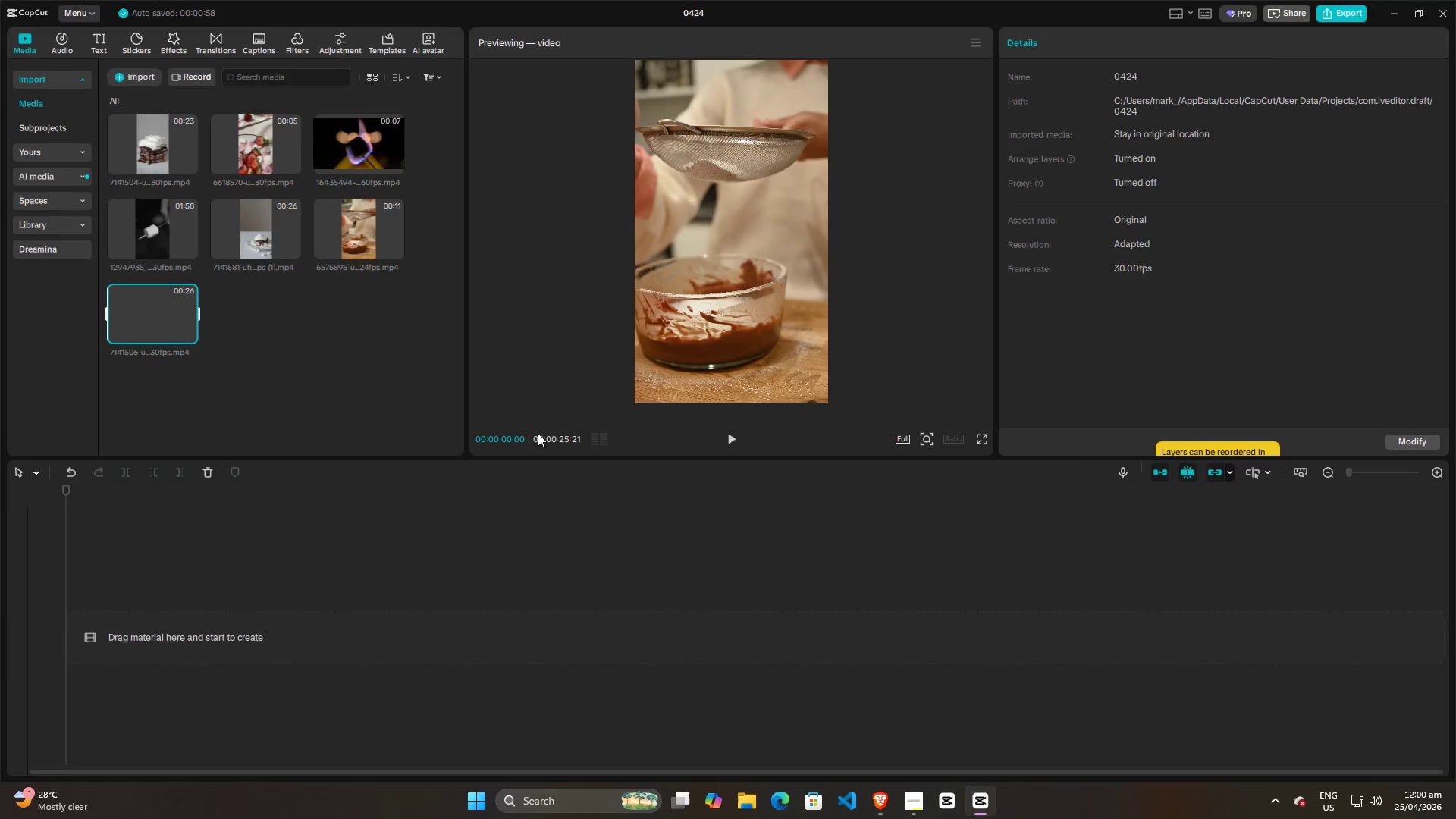 
key(Alt+Tab)
 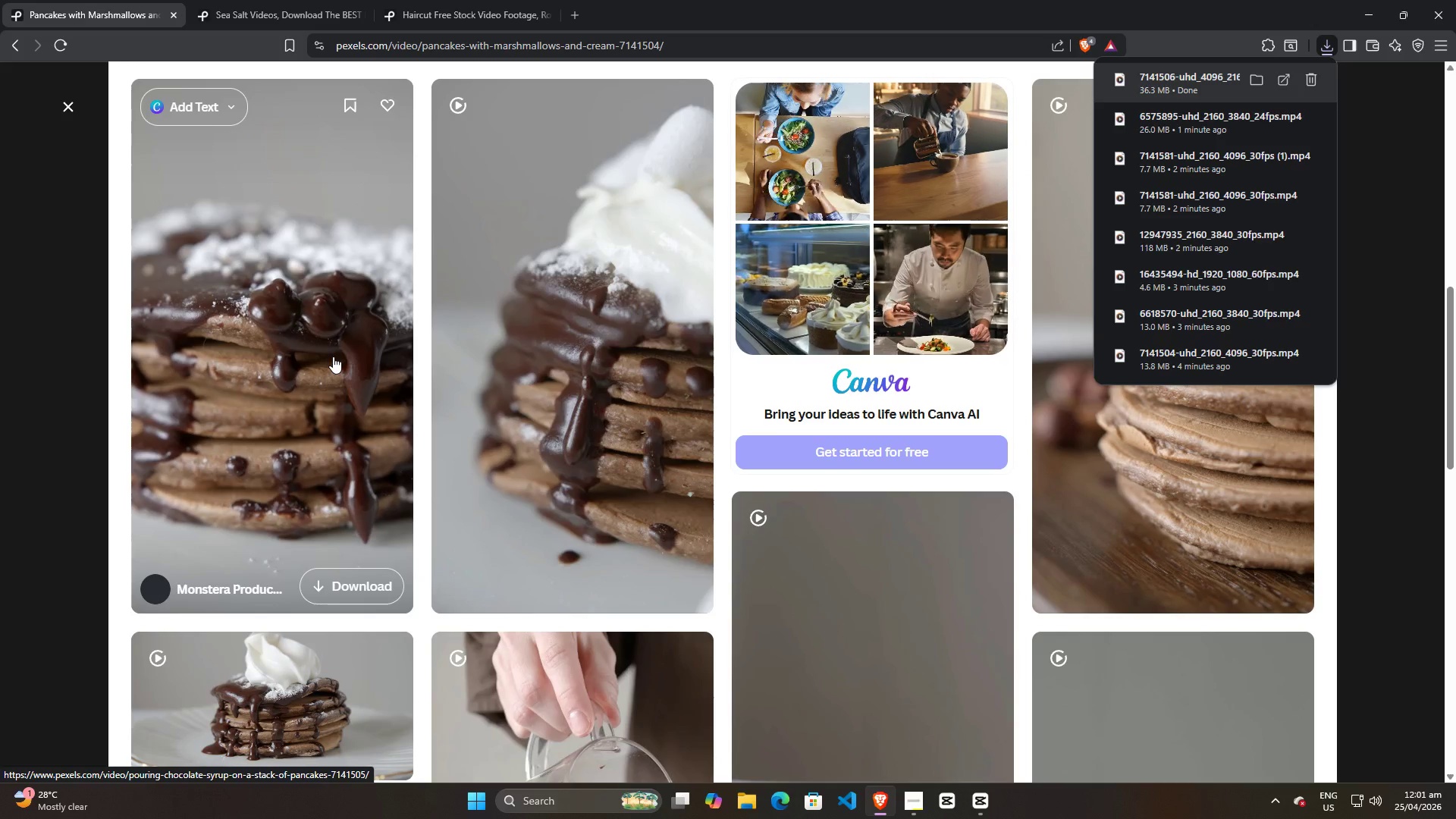 
wait(16.52)
 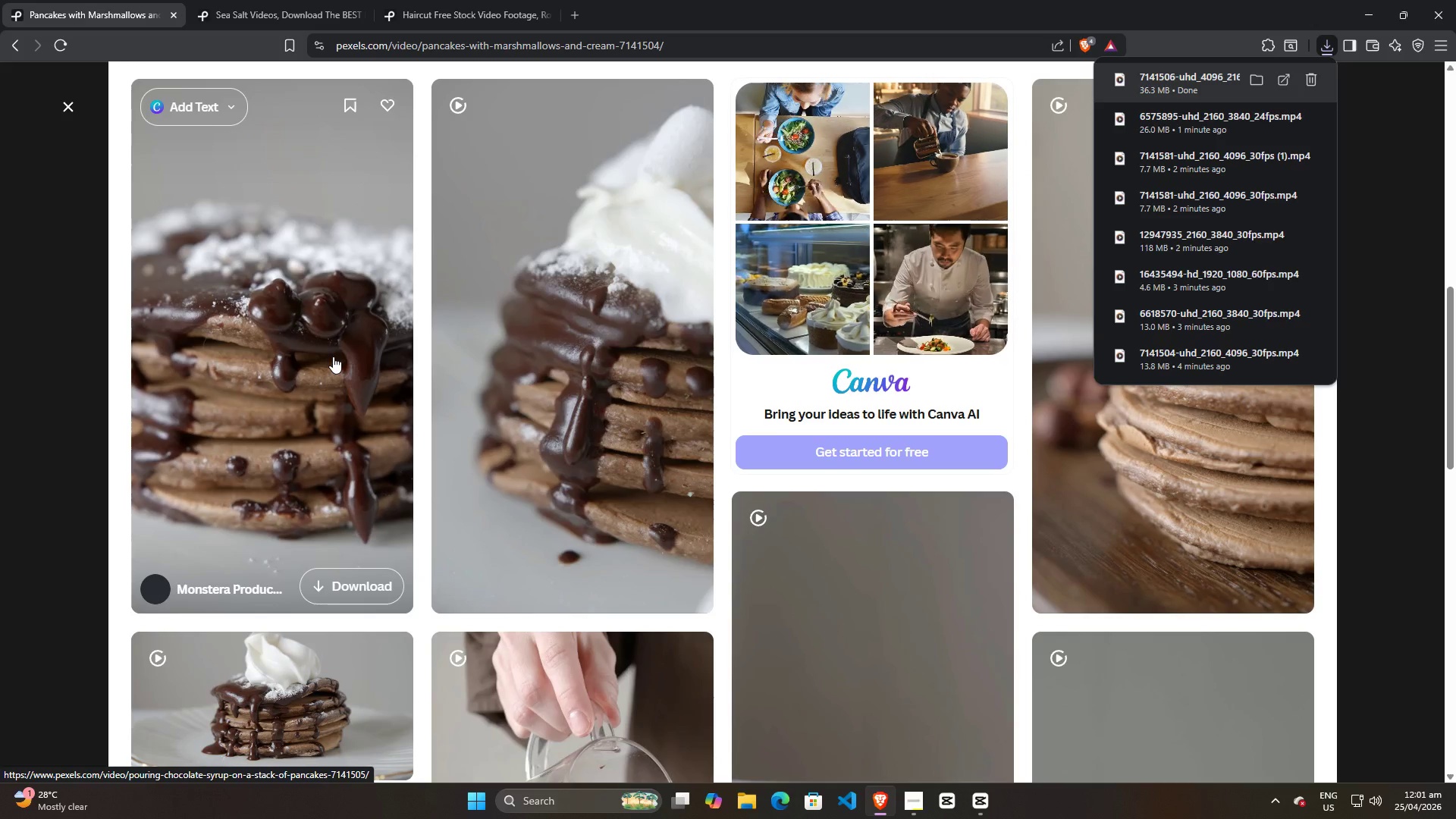 
left_click([350, 574])
 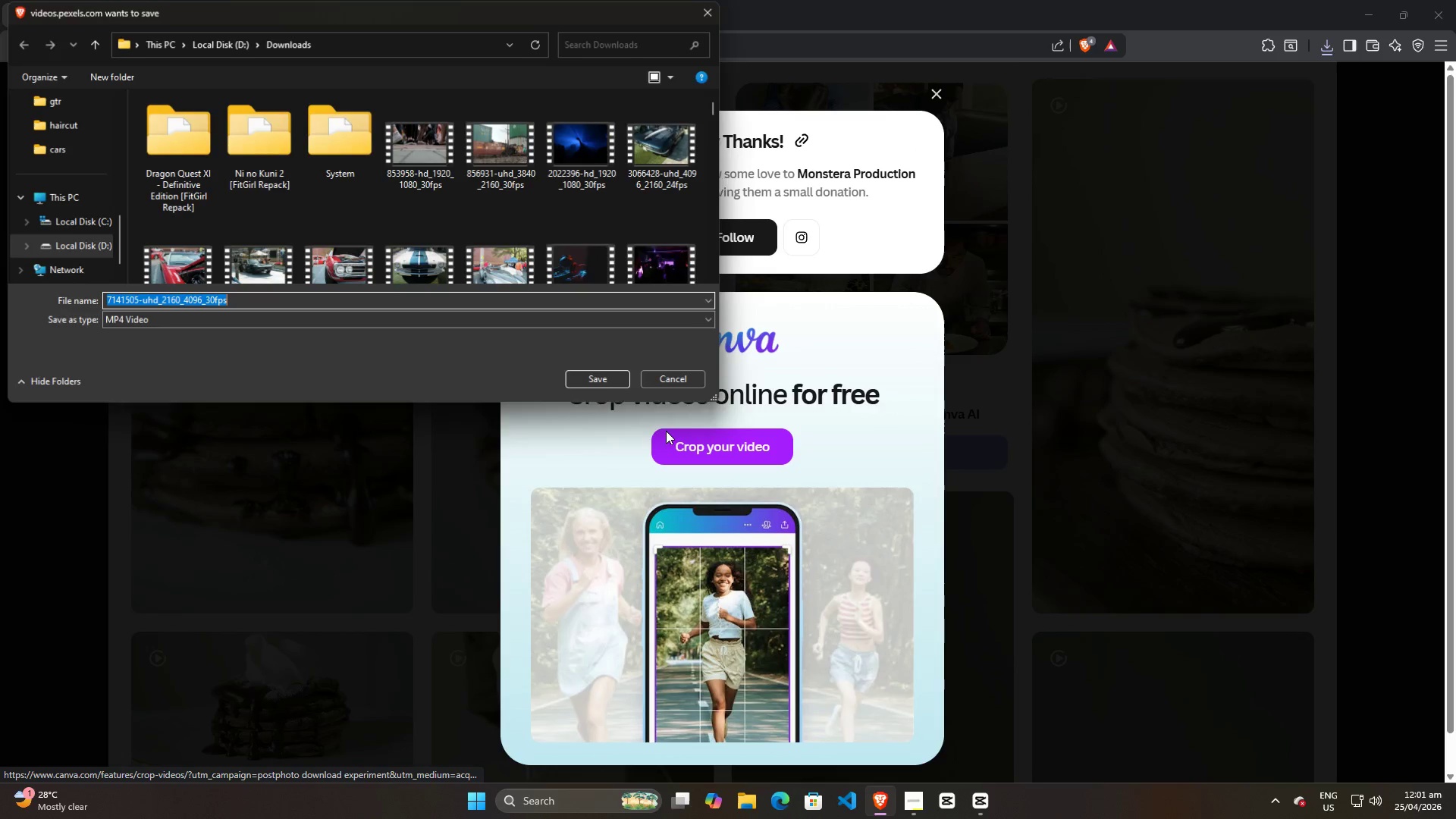 
left_click([571, 380])
 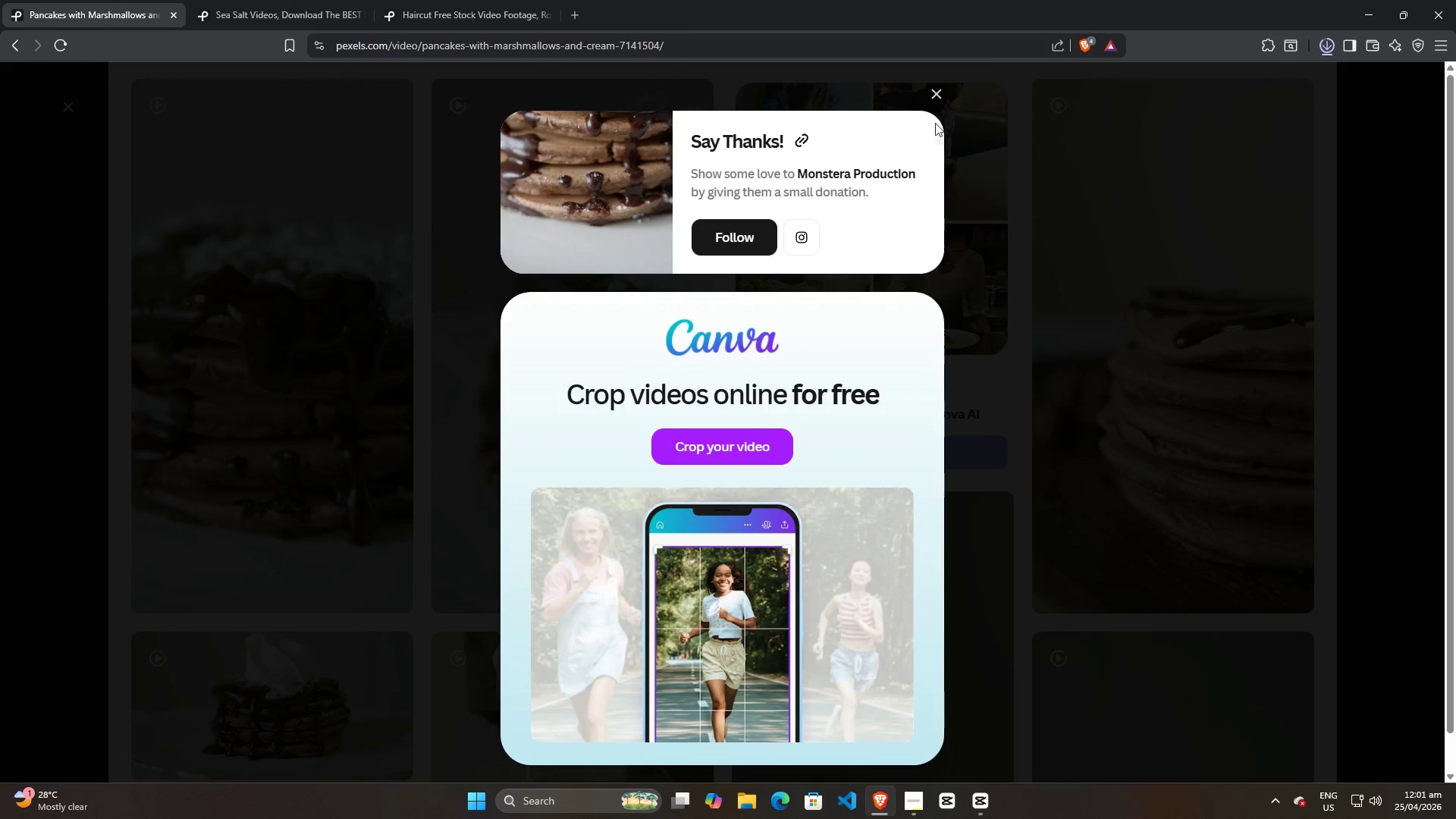 
left_click_drag(start_coordinate=[1185, 84], to_coordinate=[378, 362])
 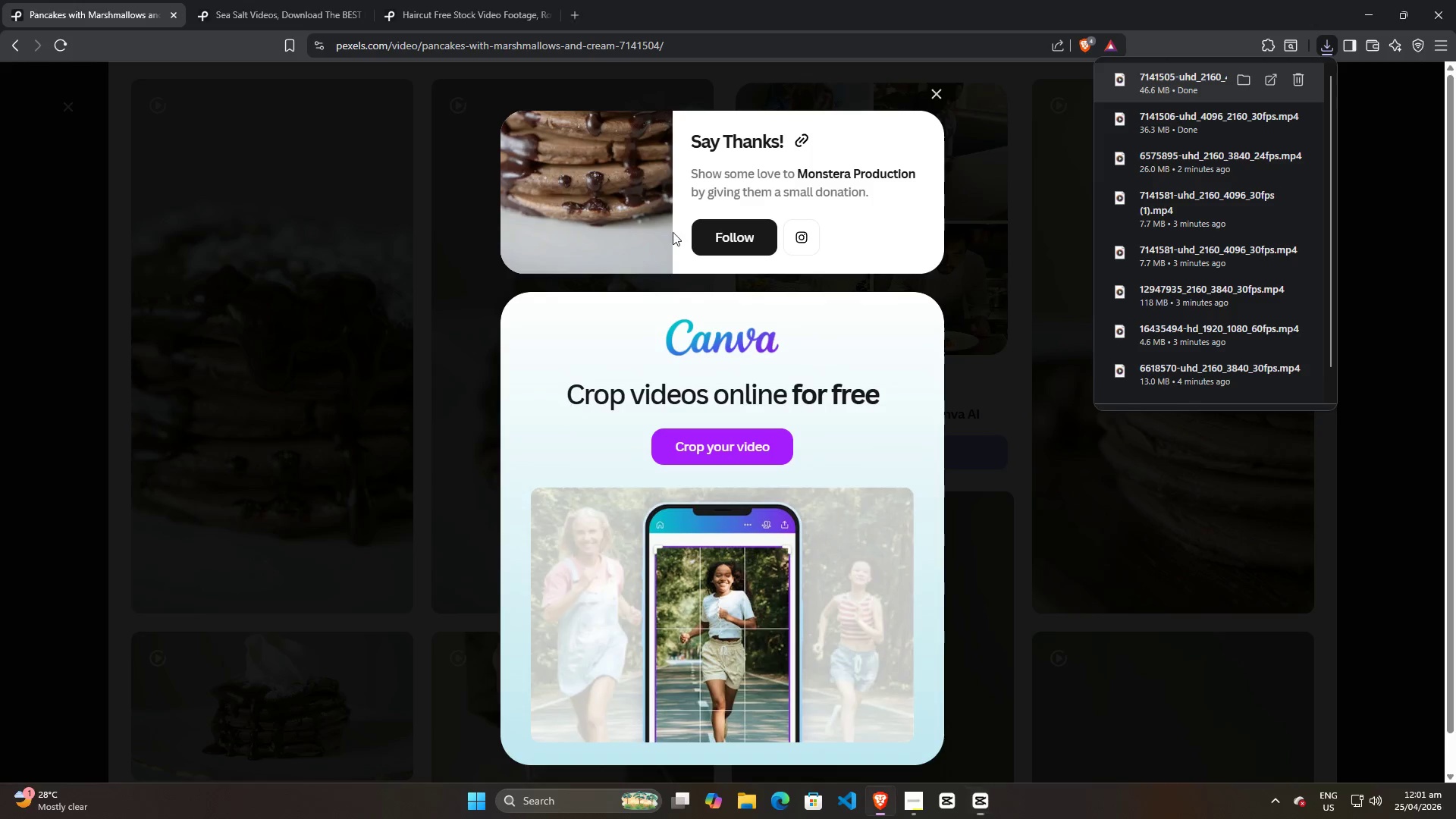 
key(Alt+AltLeft)
 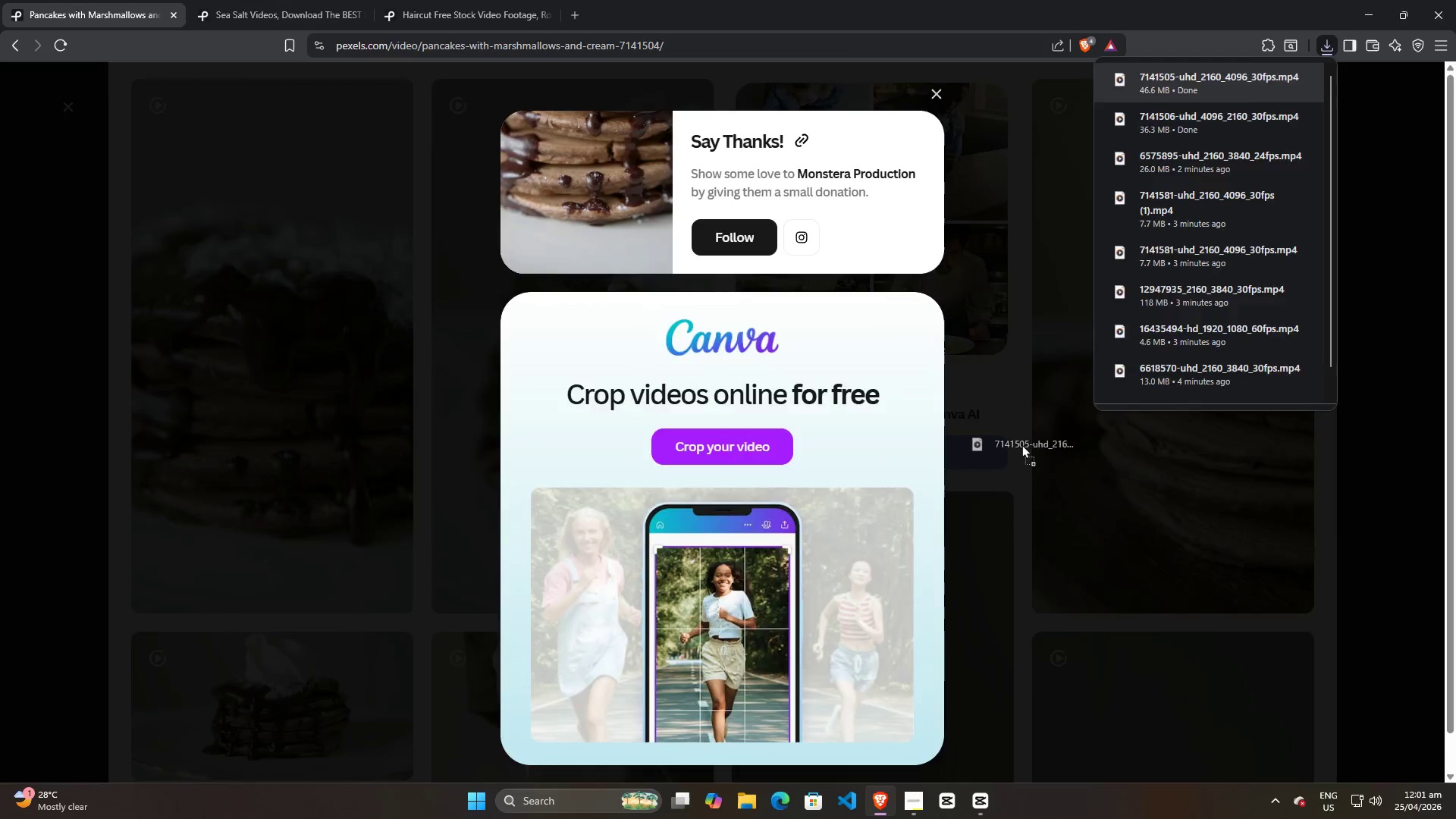 
key(Alt+Tab)
 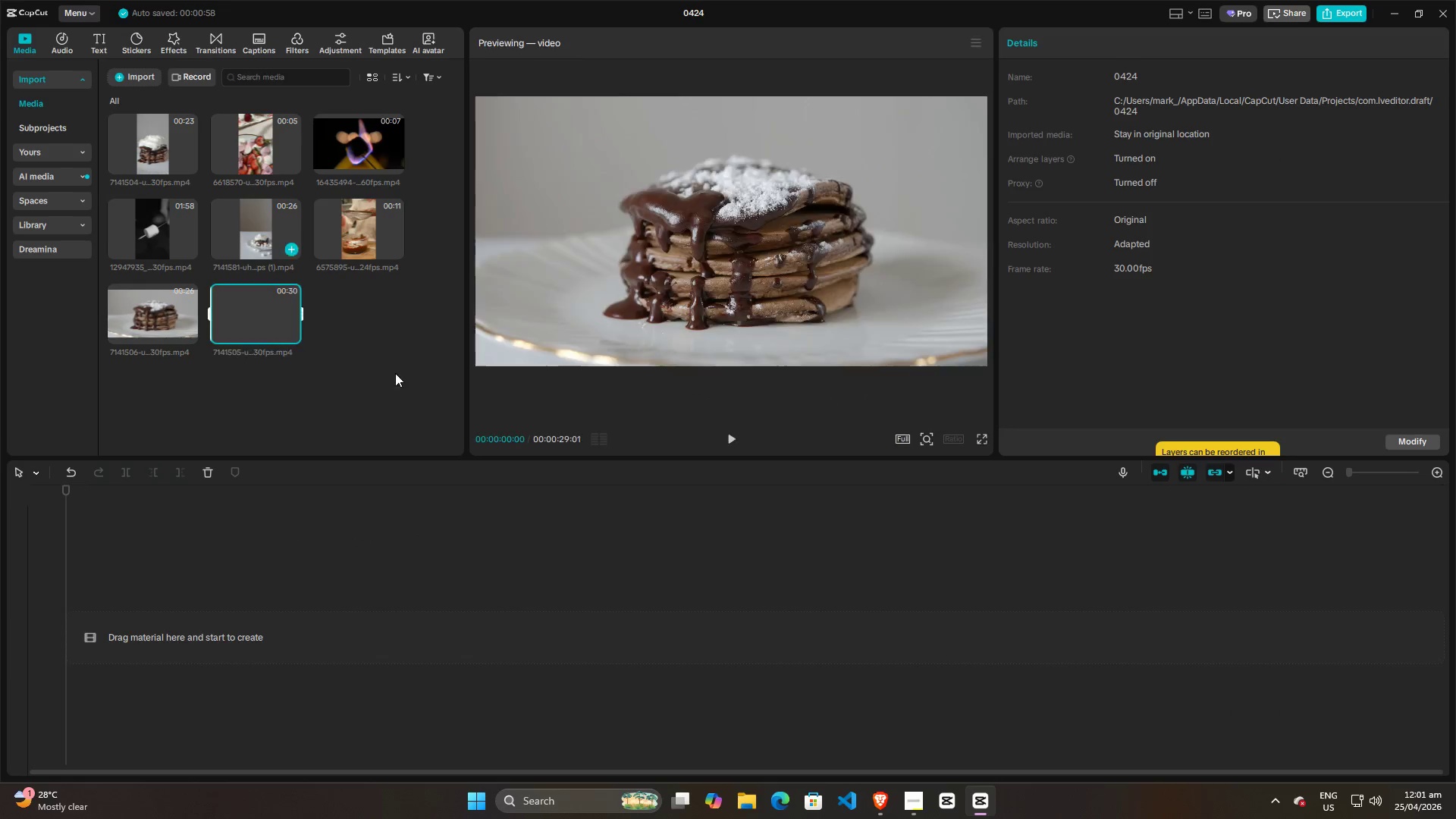 
key(Alt+AltLeft)
 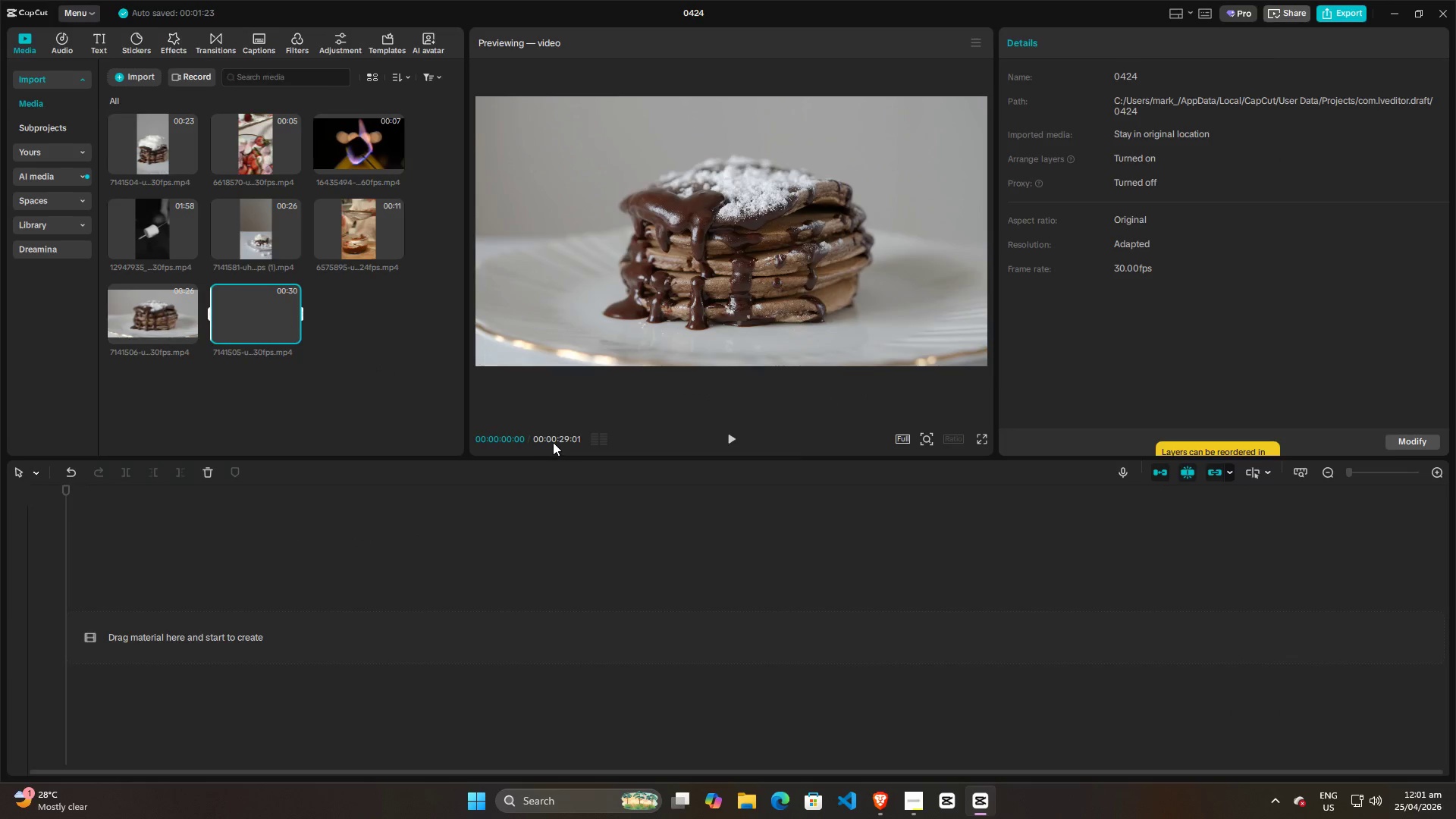 
key(Alt+Tab)
 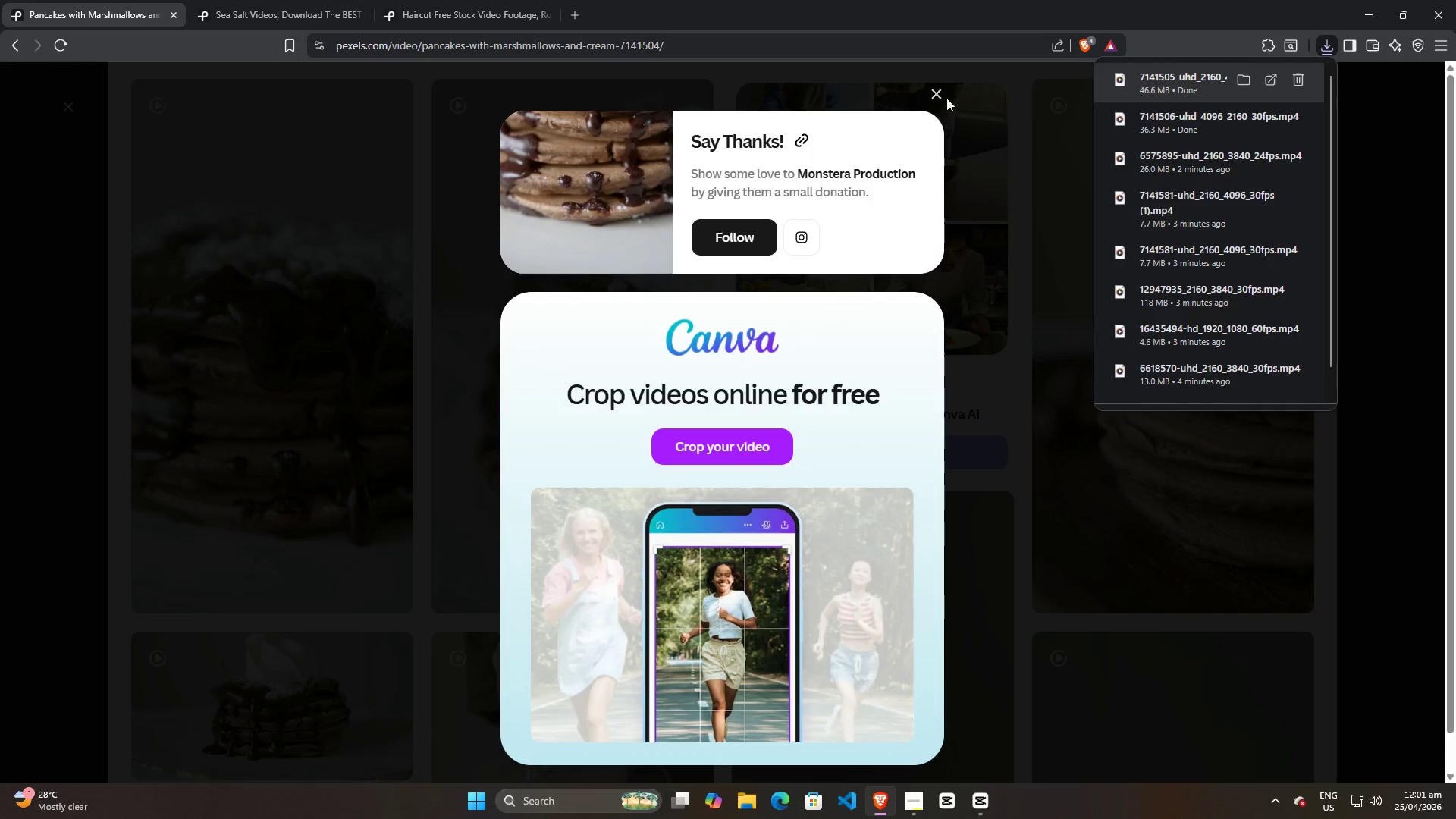 
left_click([930, 92])
 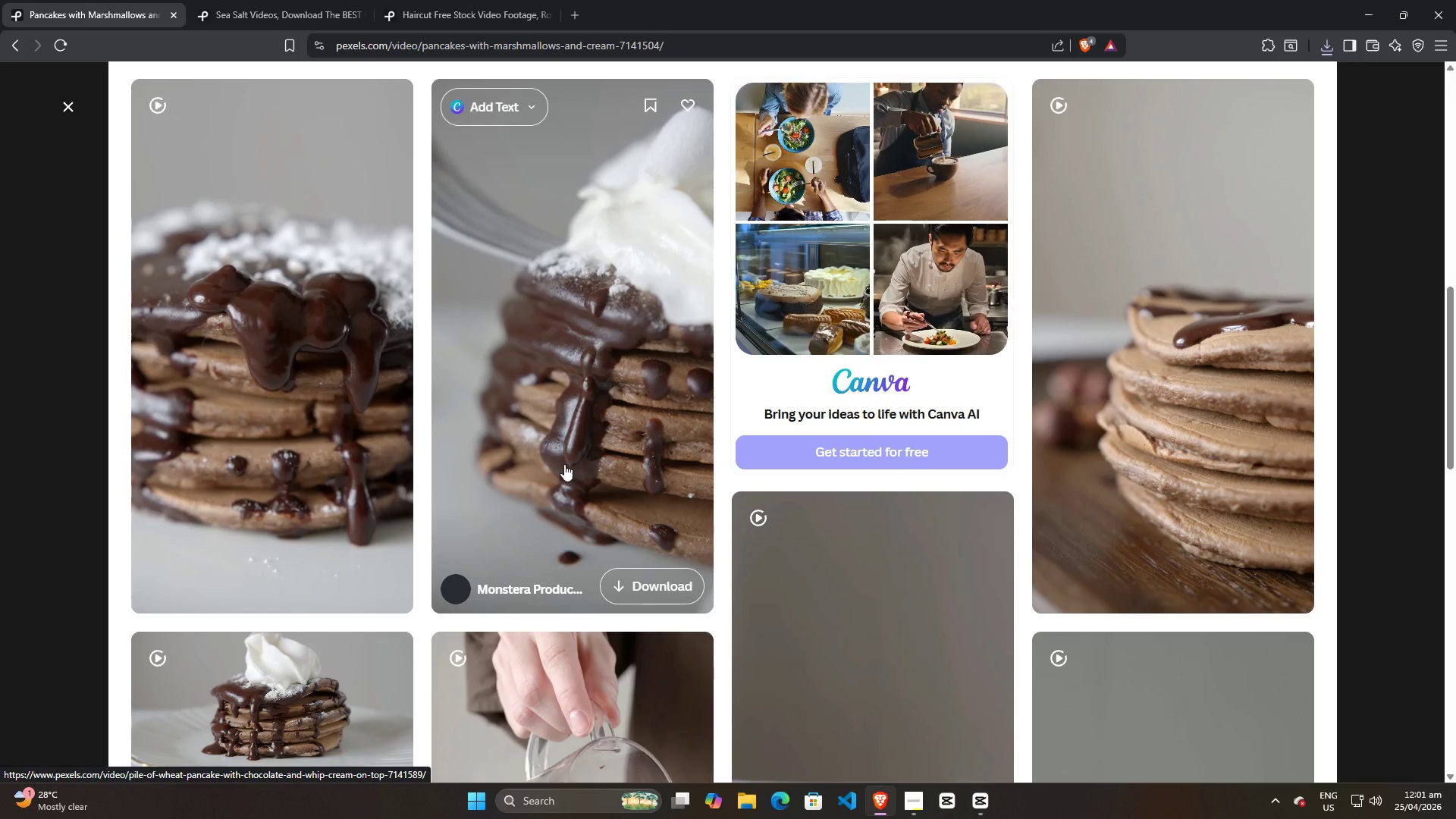 
wait(7.59)
 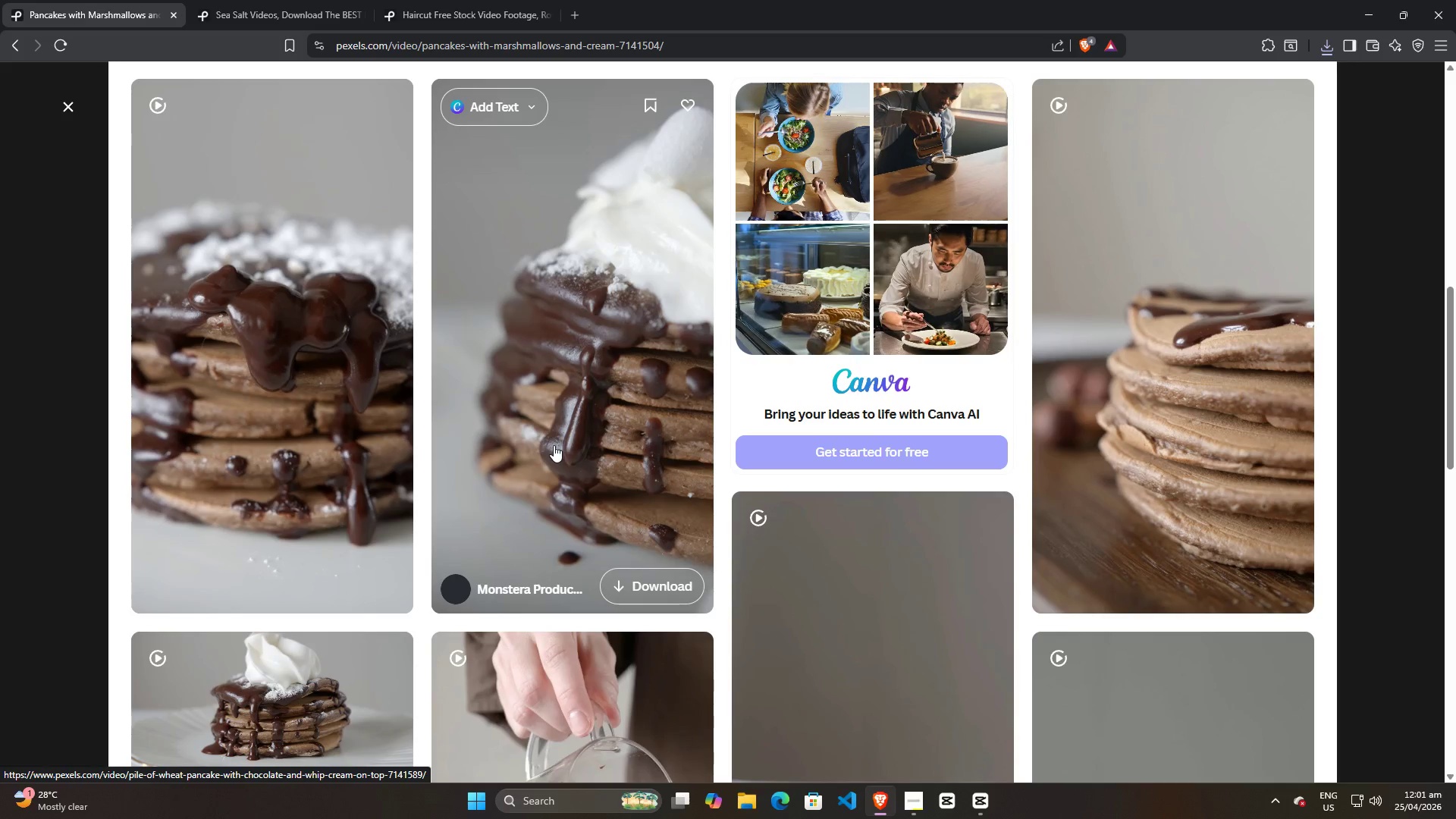 
left_click([645, 584])
 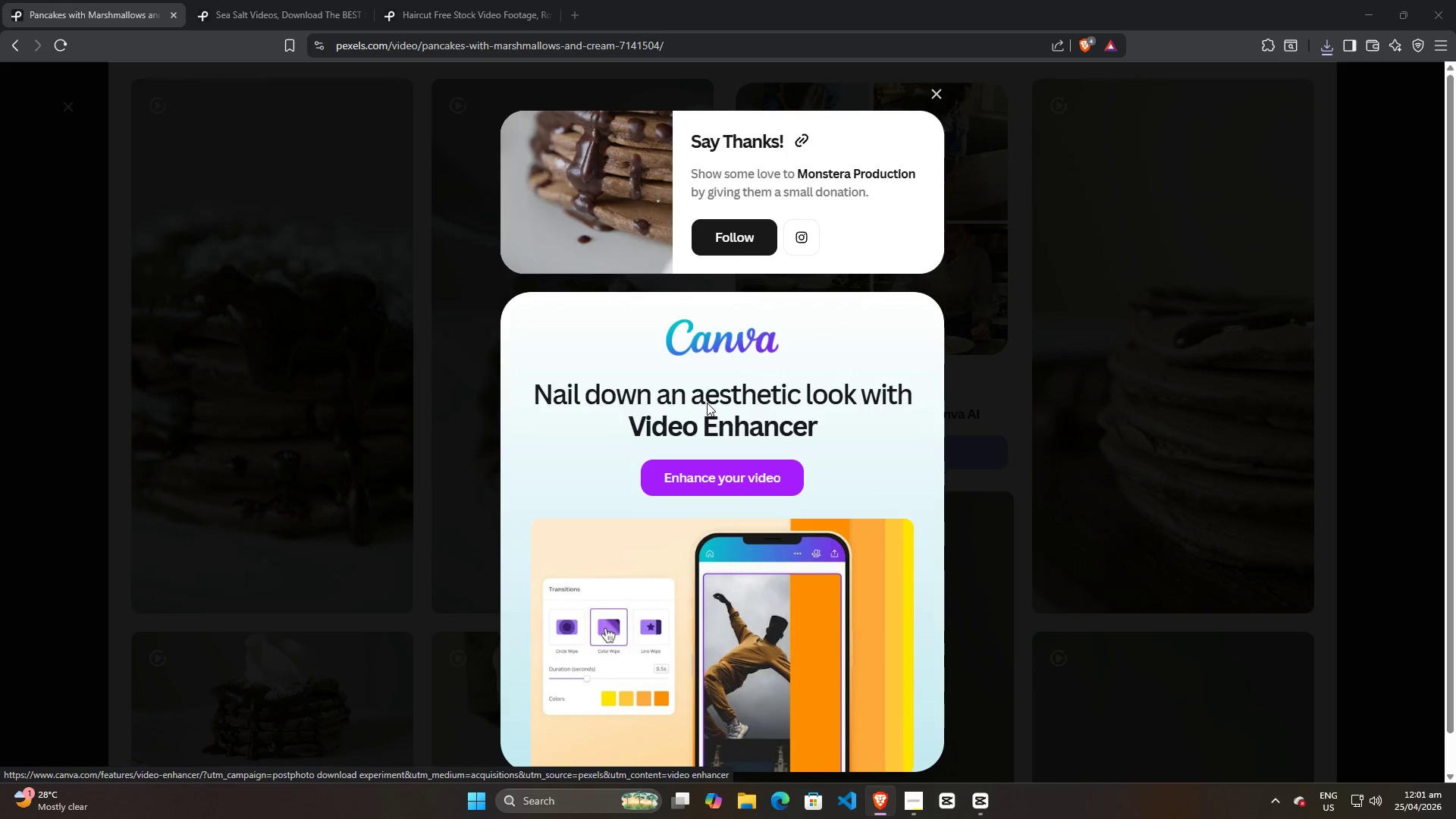 
left_click([613, 380])
 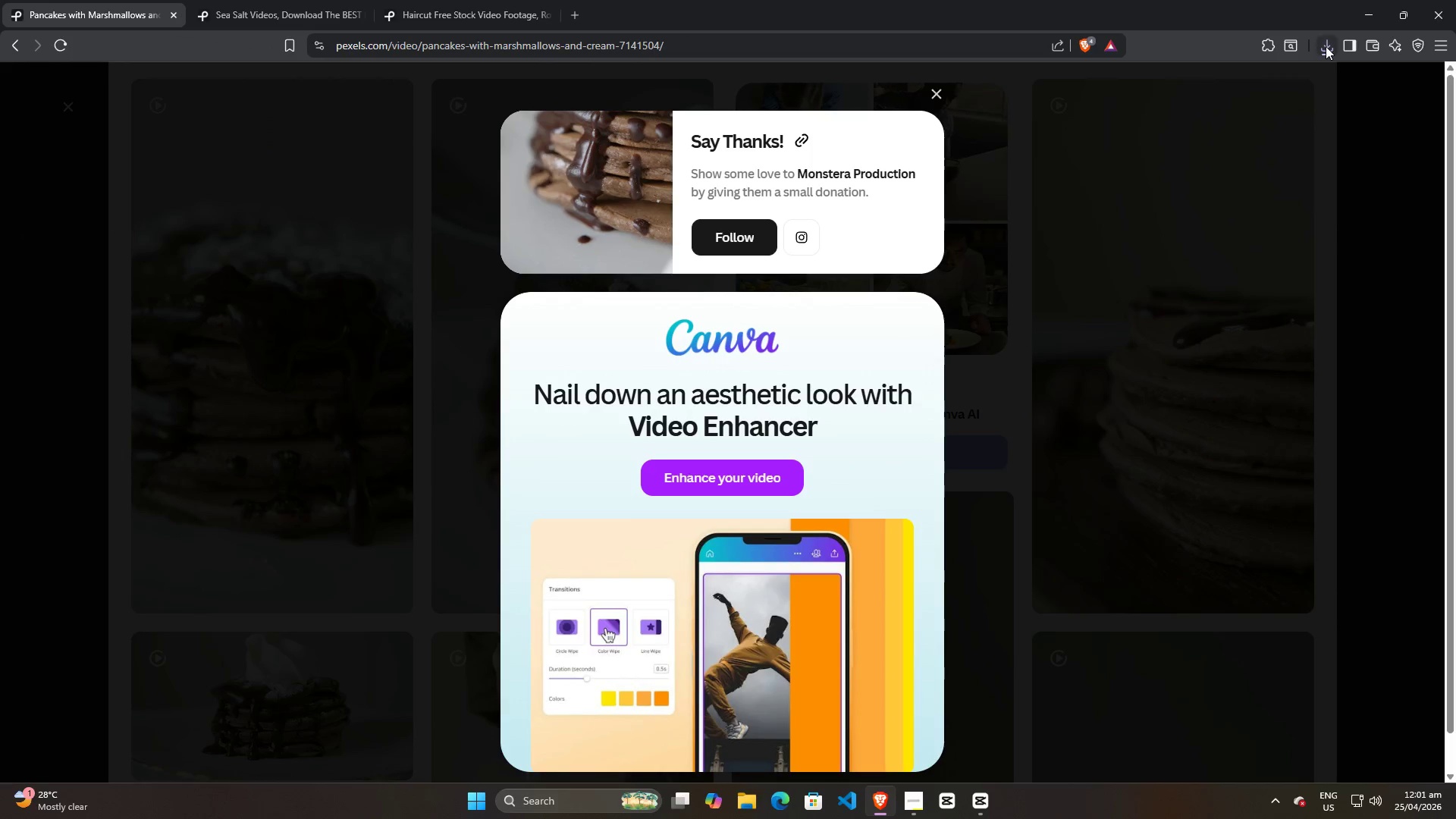 
left_click([1320, 46])
 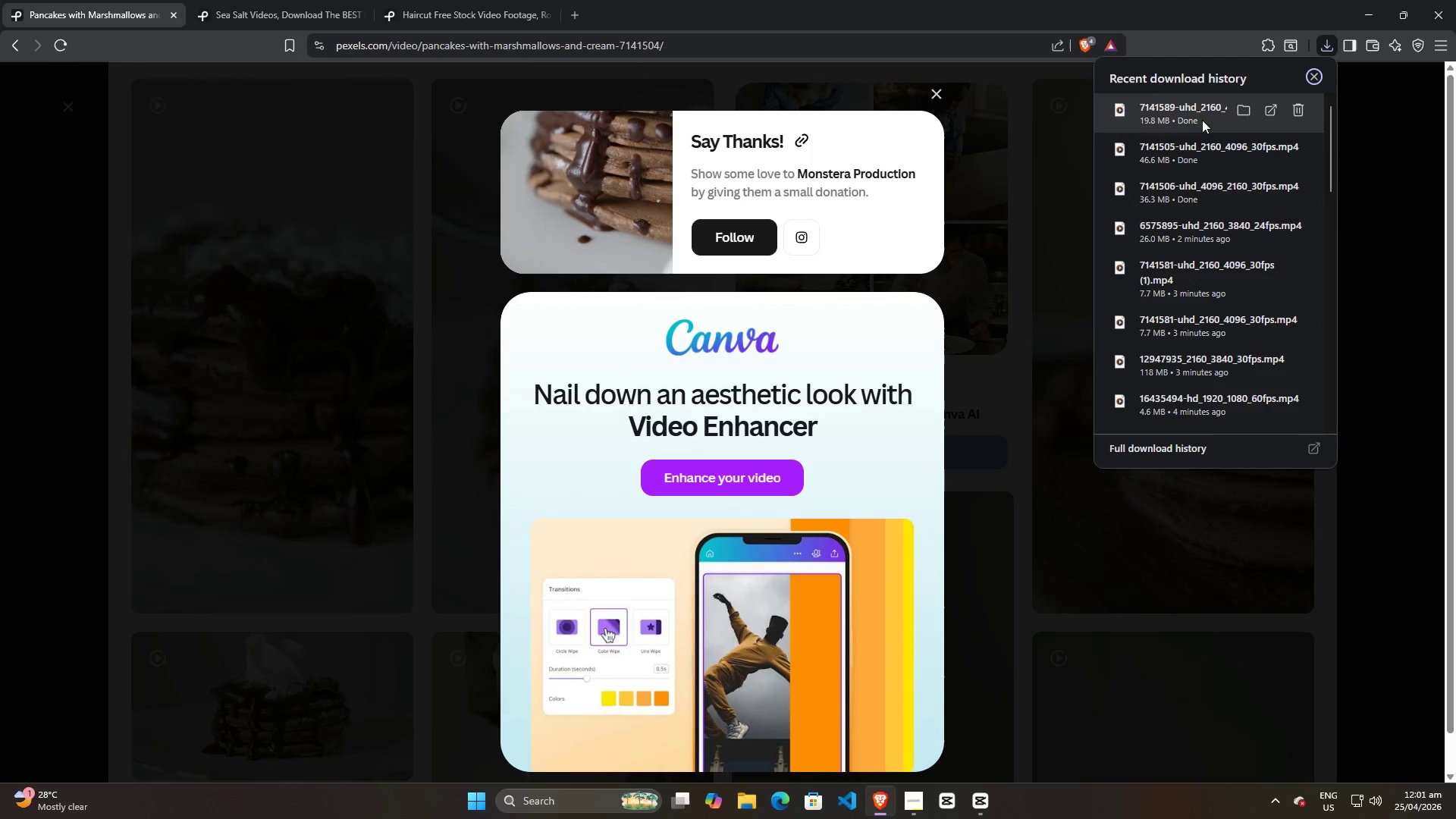 
left_click_drag(start_coordinate=[1174, 114], to_coordinate=[397, 363])
 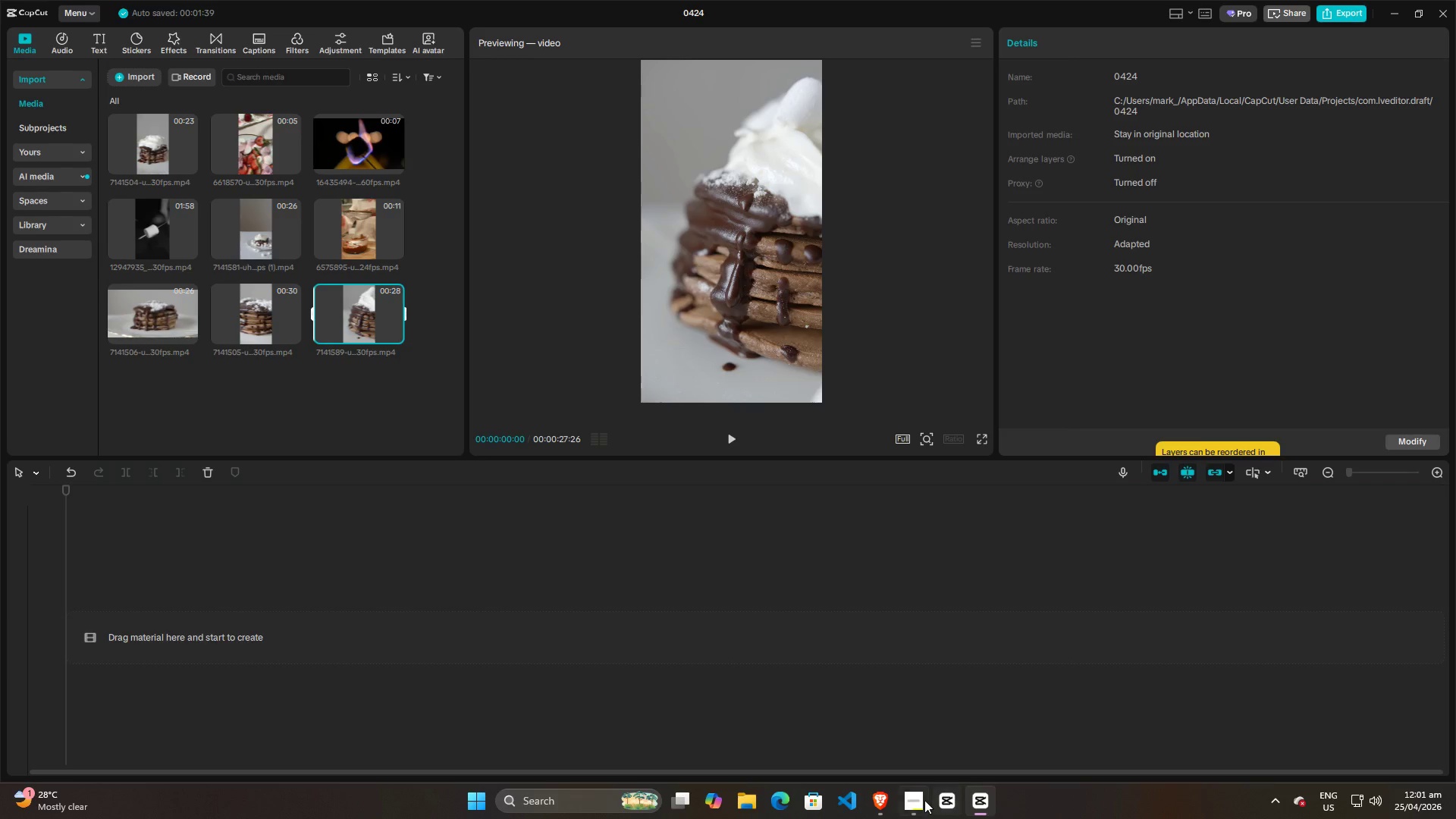 
left_click([916, 804])